 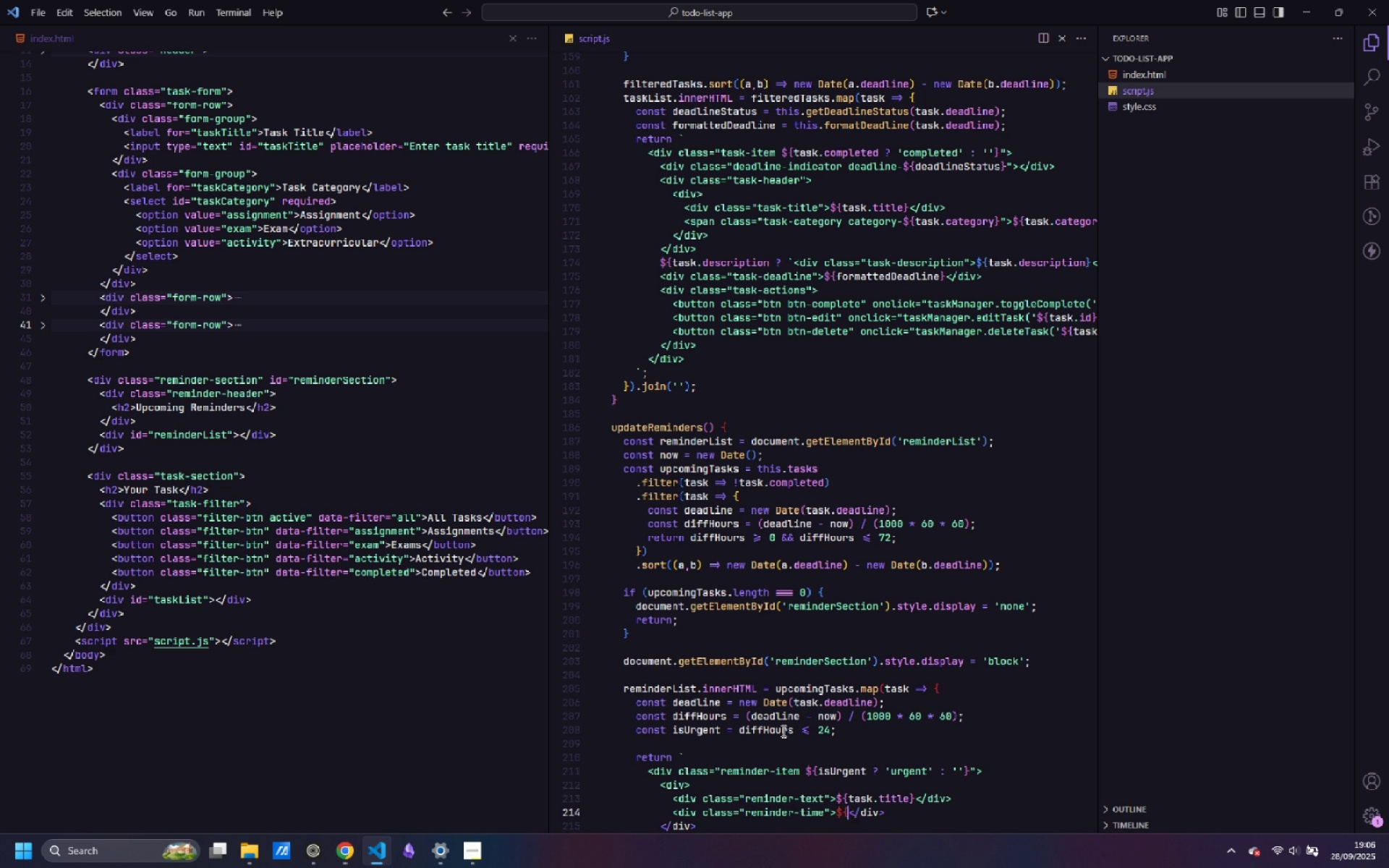 
key(Shift+BracketLeft)
 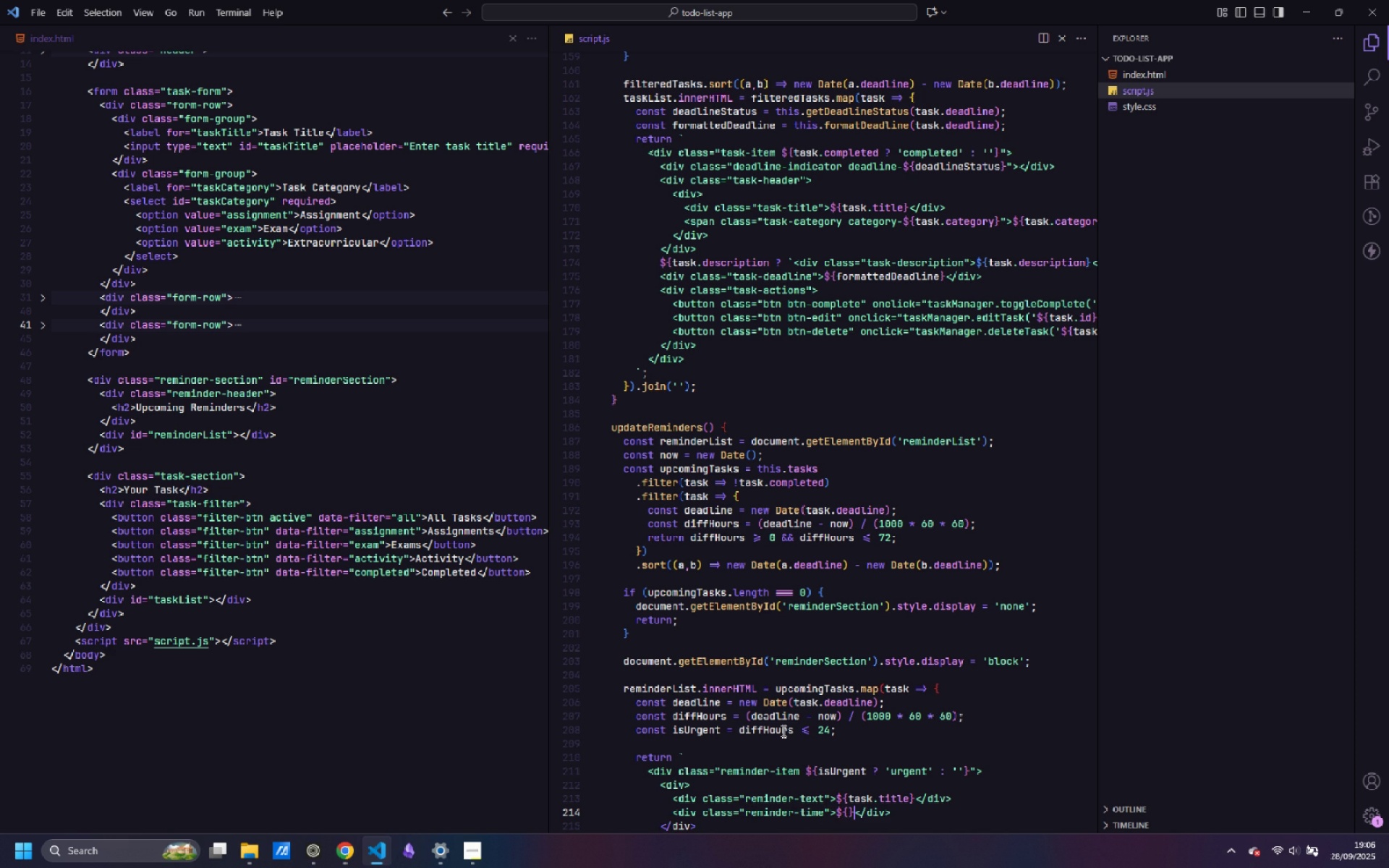 
key(Shift+BracketRight)
 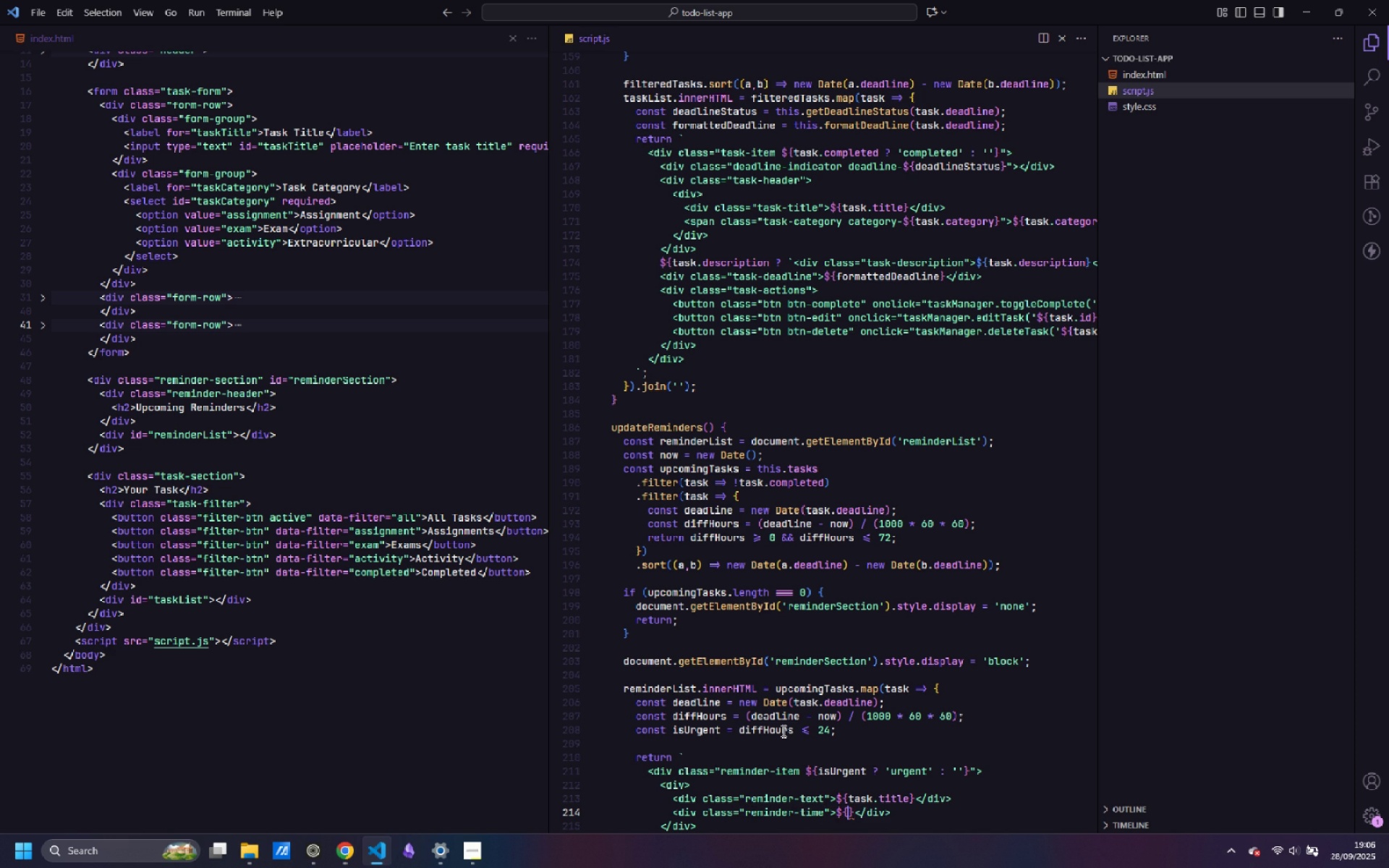 
key(ArrowLeft)
 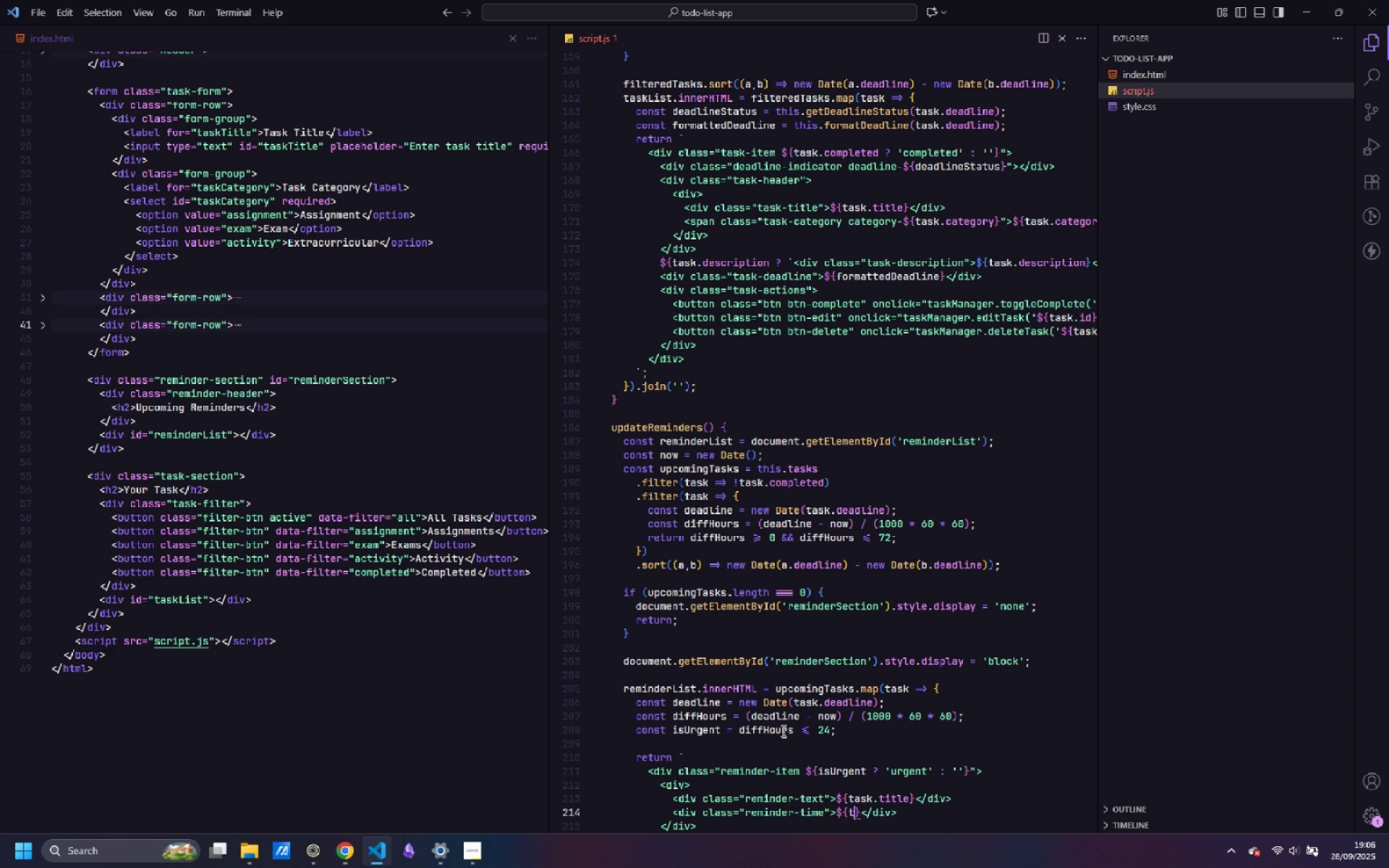 
type(this.formatted)
 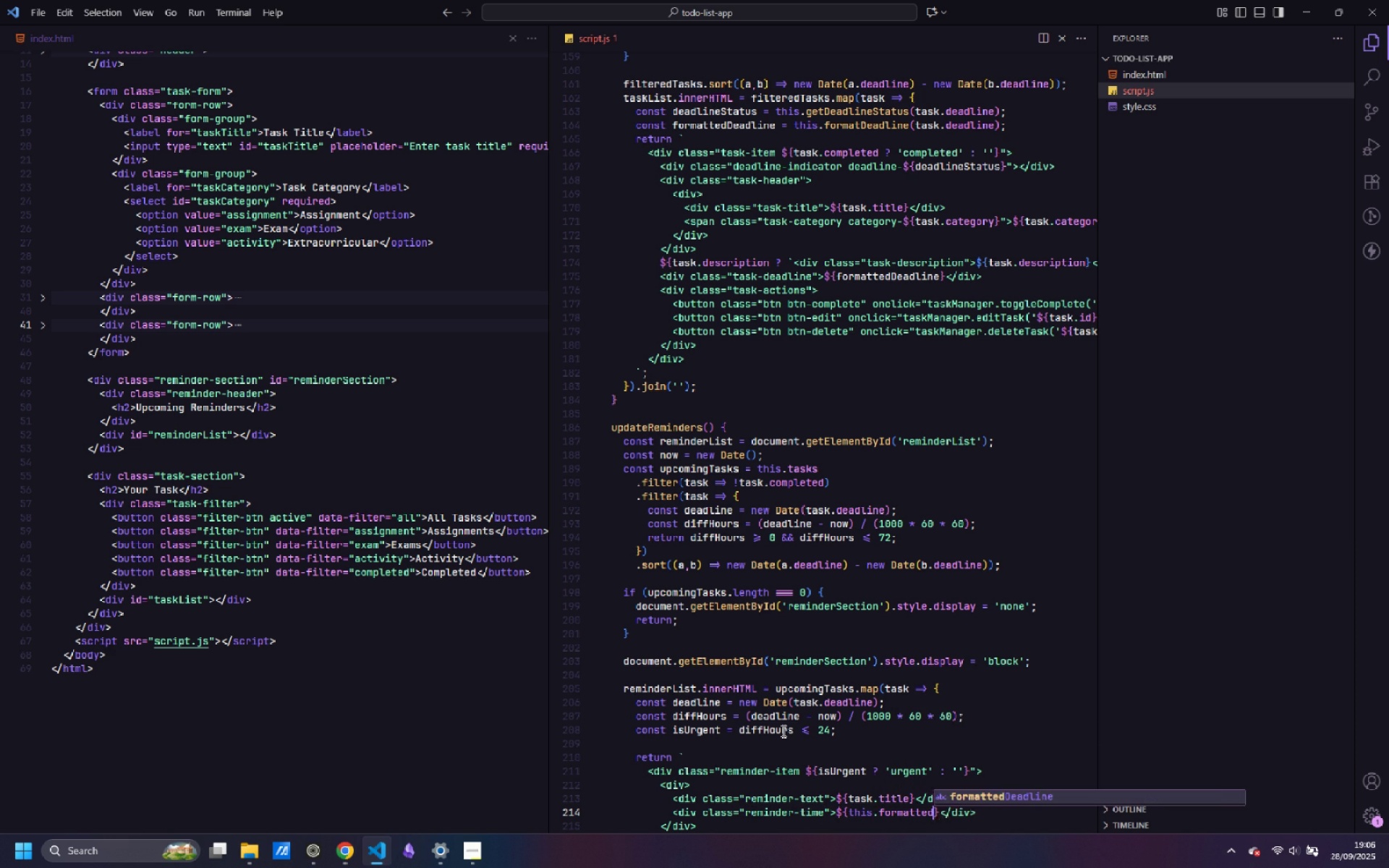 
key(Enter)